 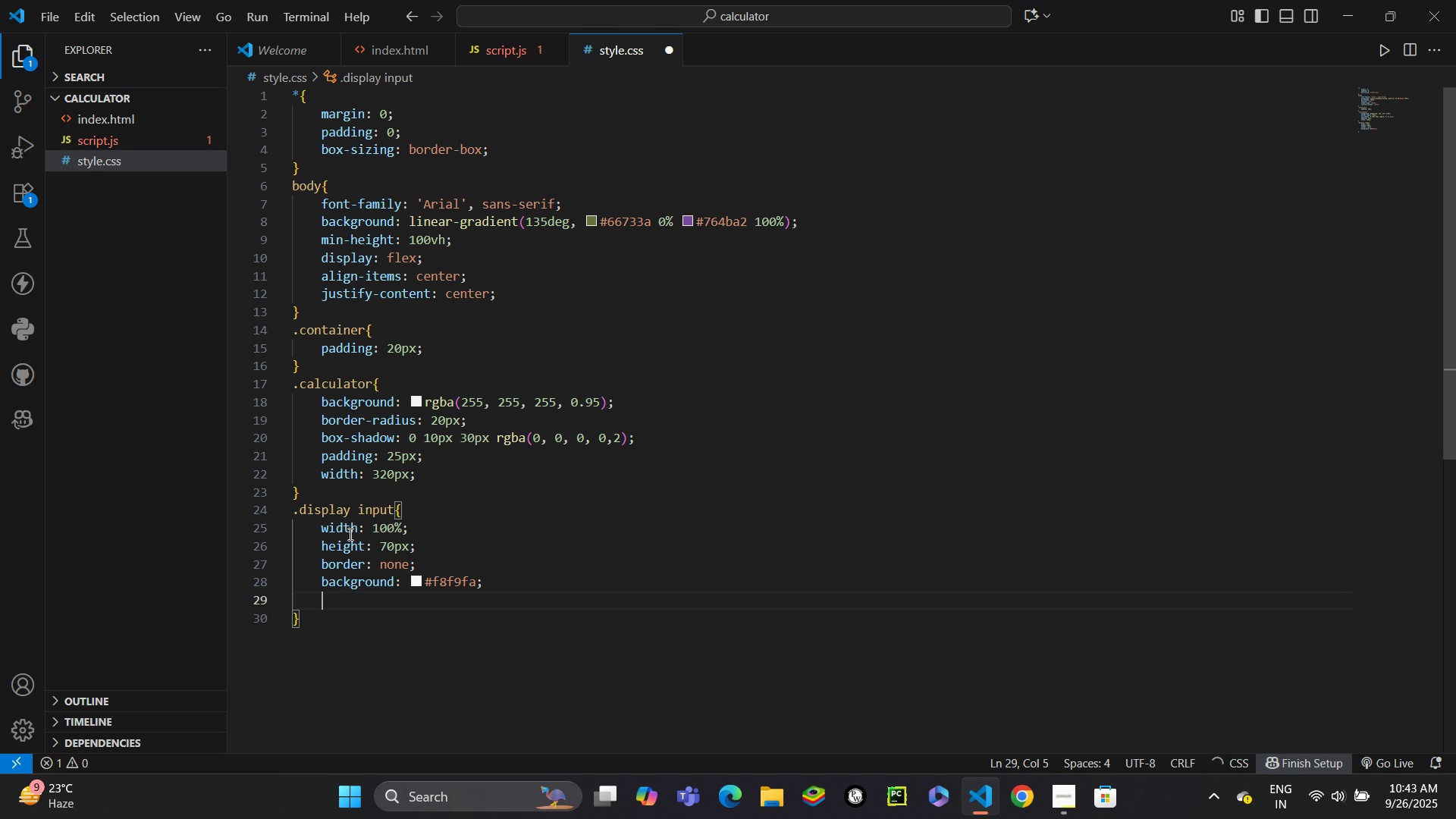 
type(bordra)
 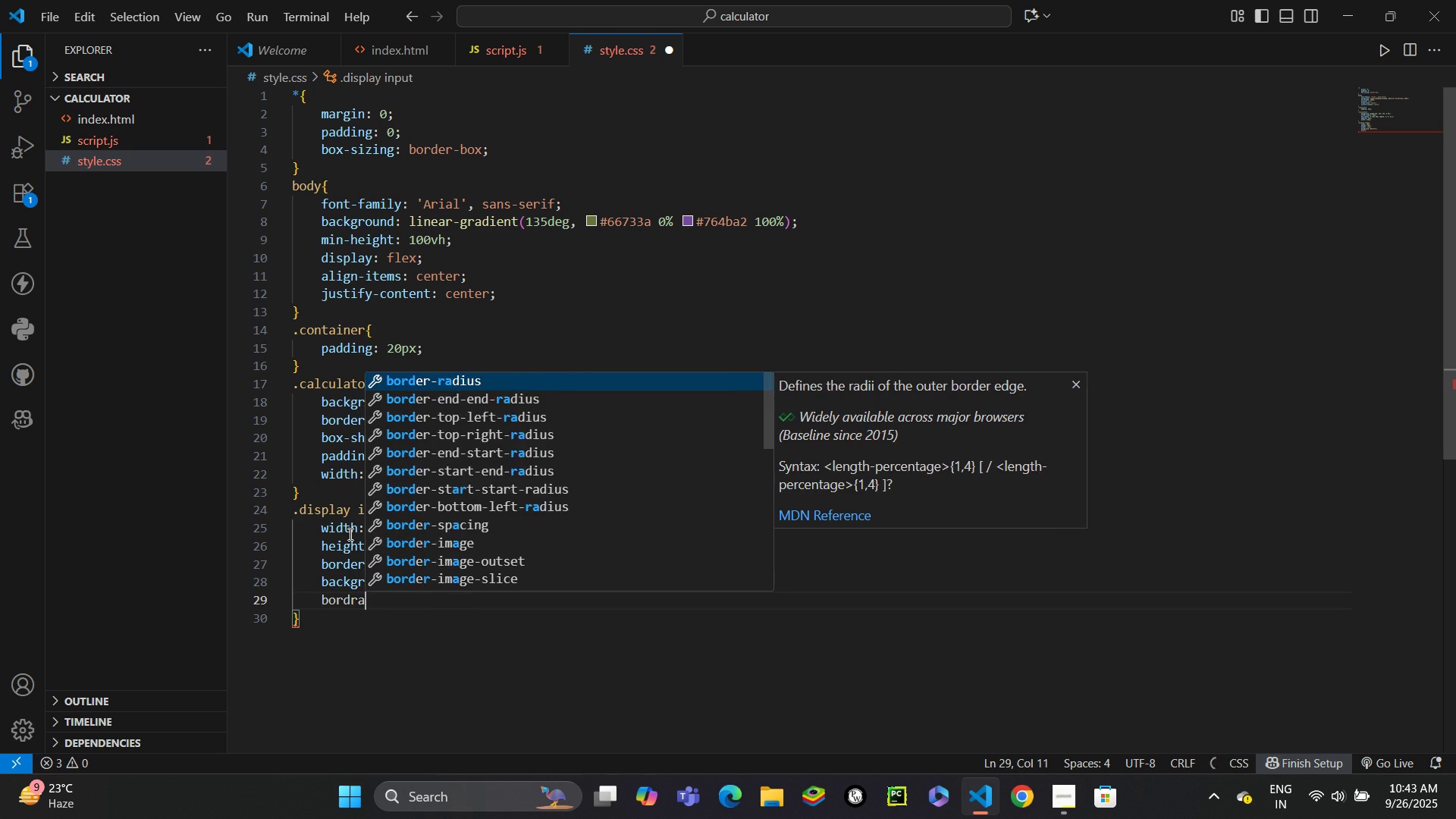 
key(Enter)
 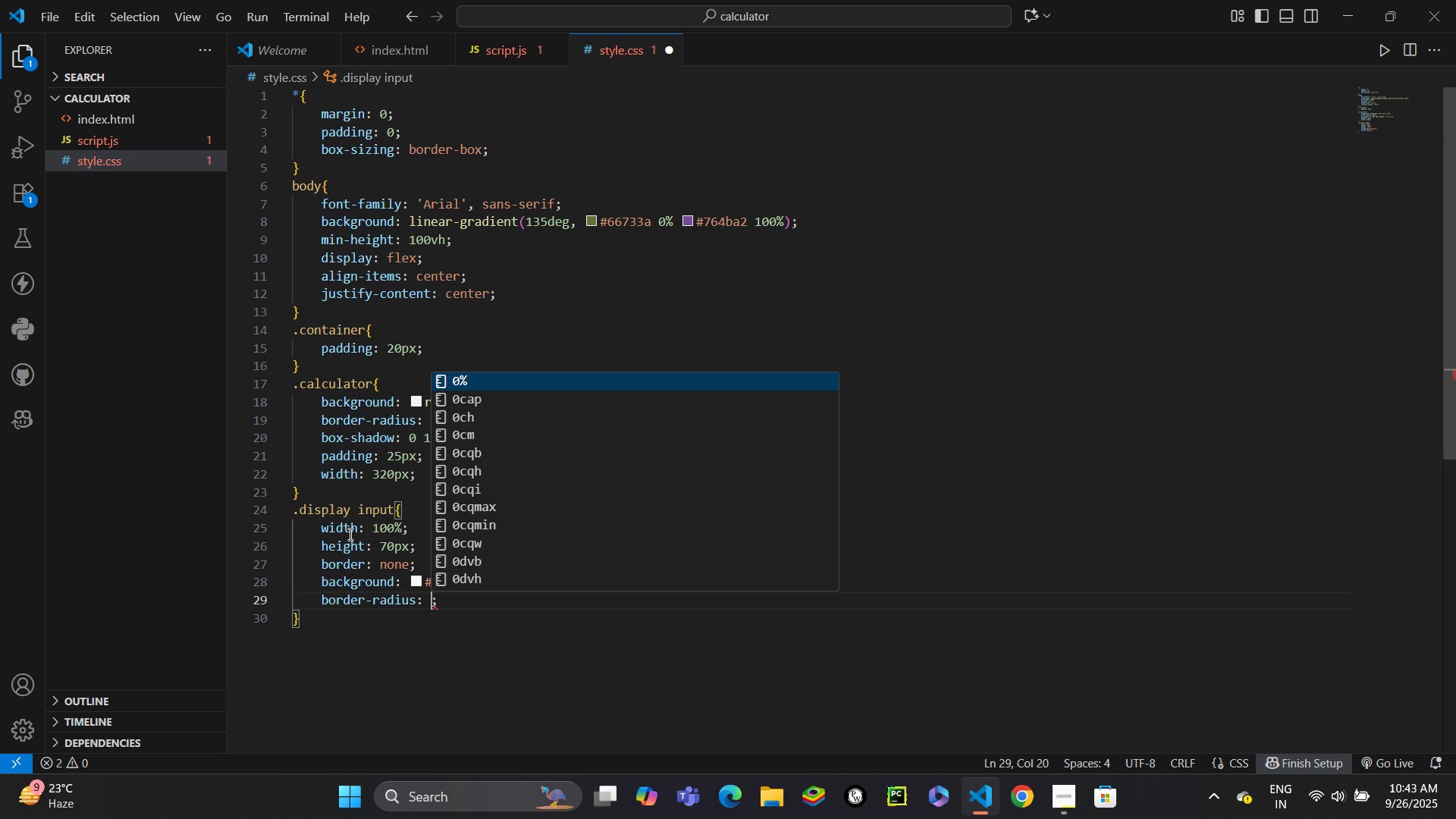 
type(10px)
 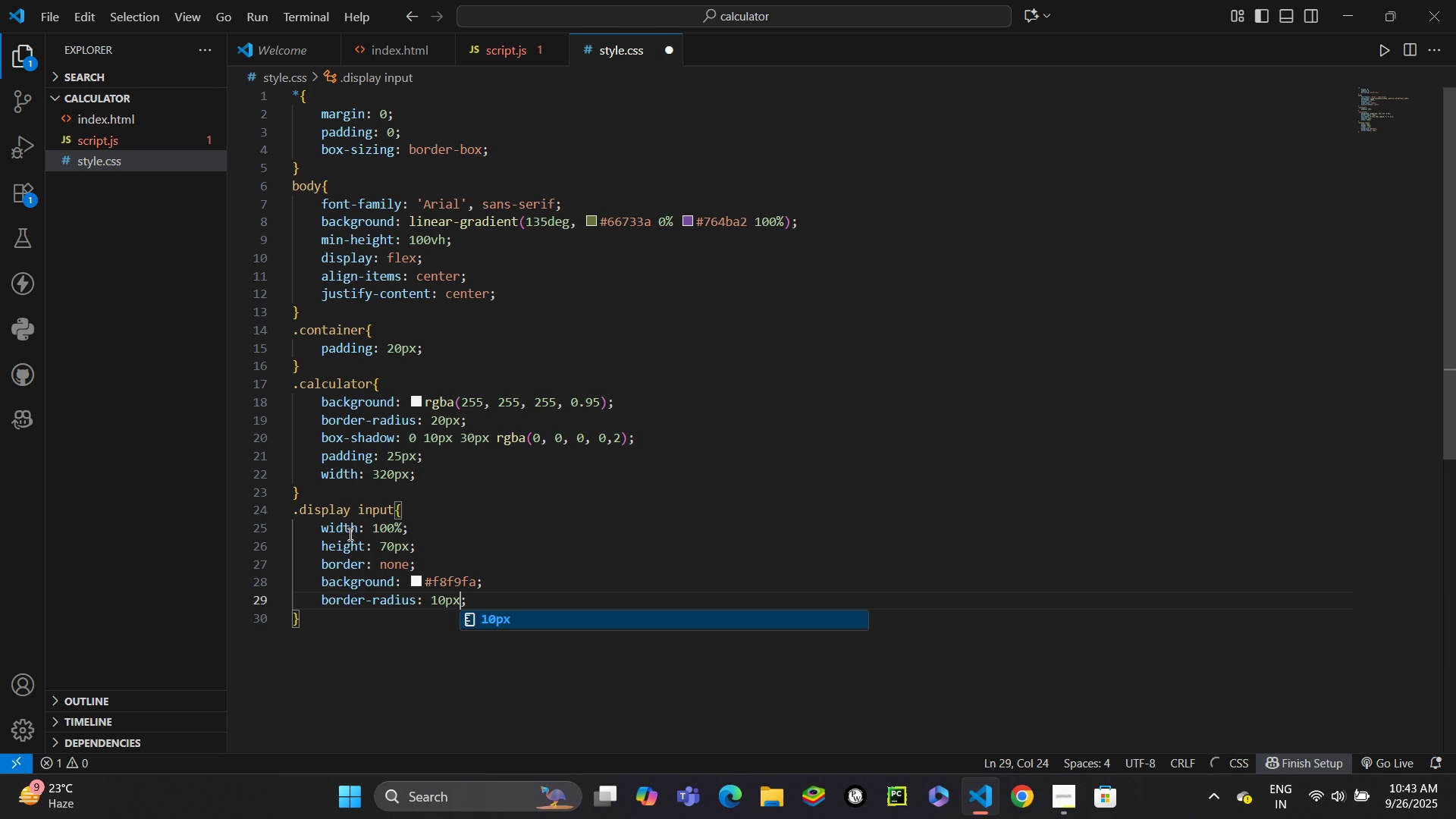 
key(Control+ControlLeft)
 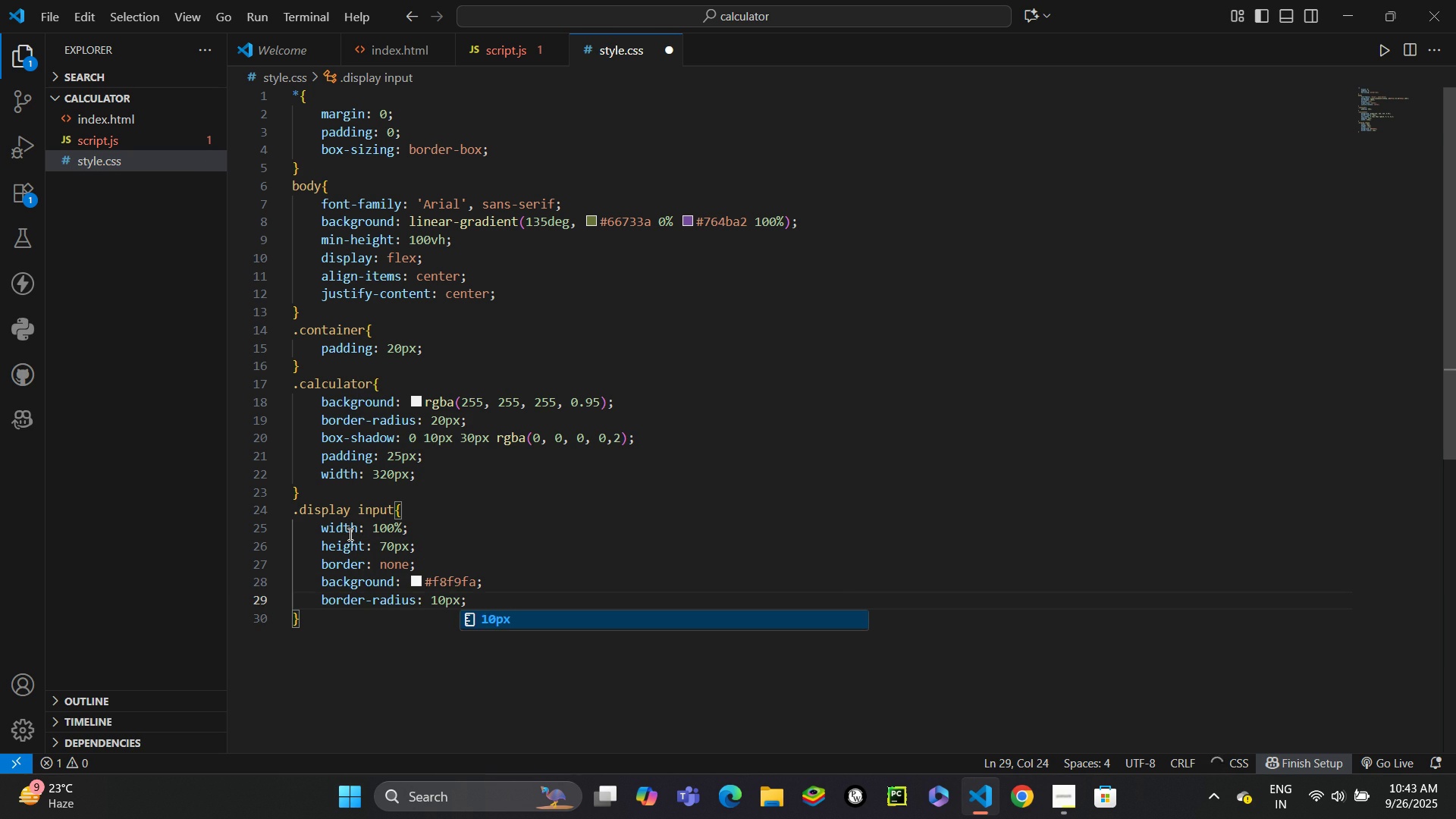 
key(Control+Enter)
 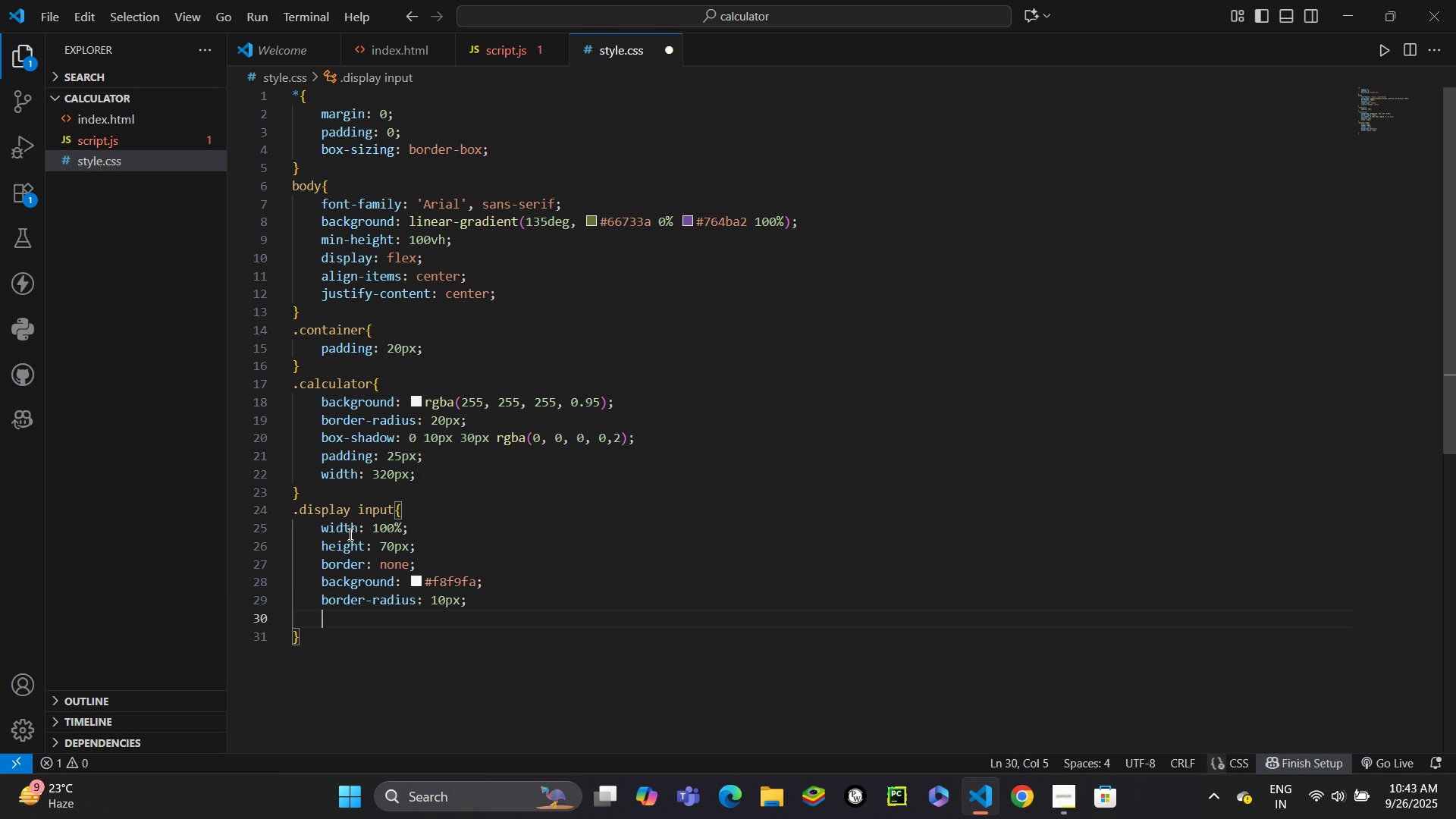 
type(fonts)
 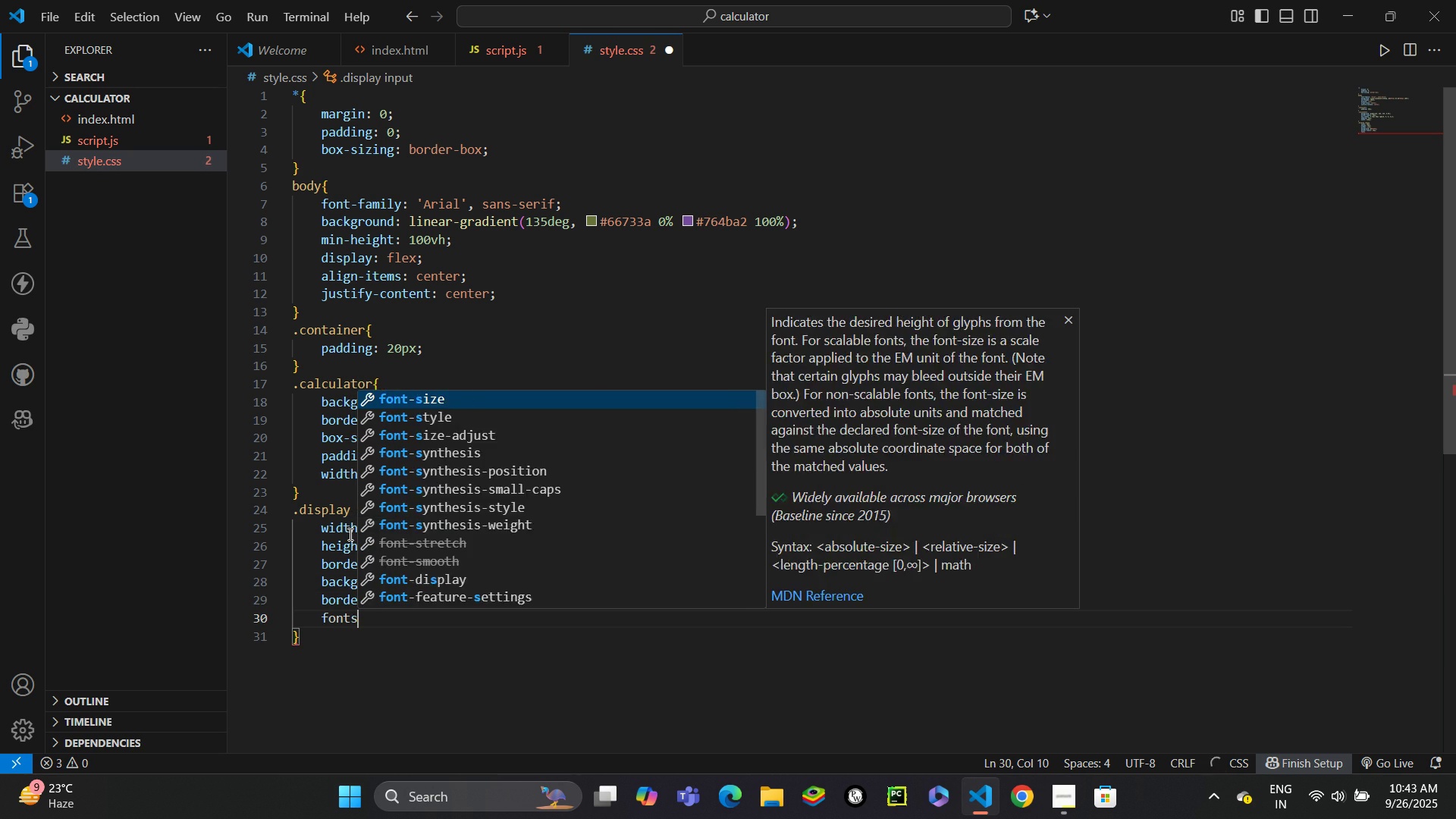 
key(Enter)
 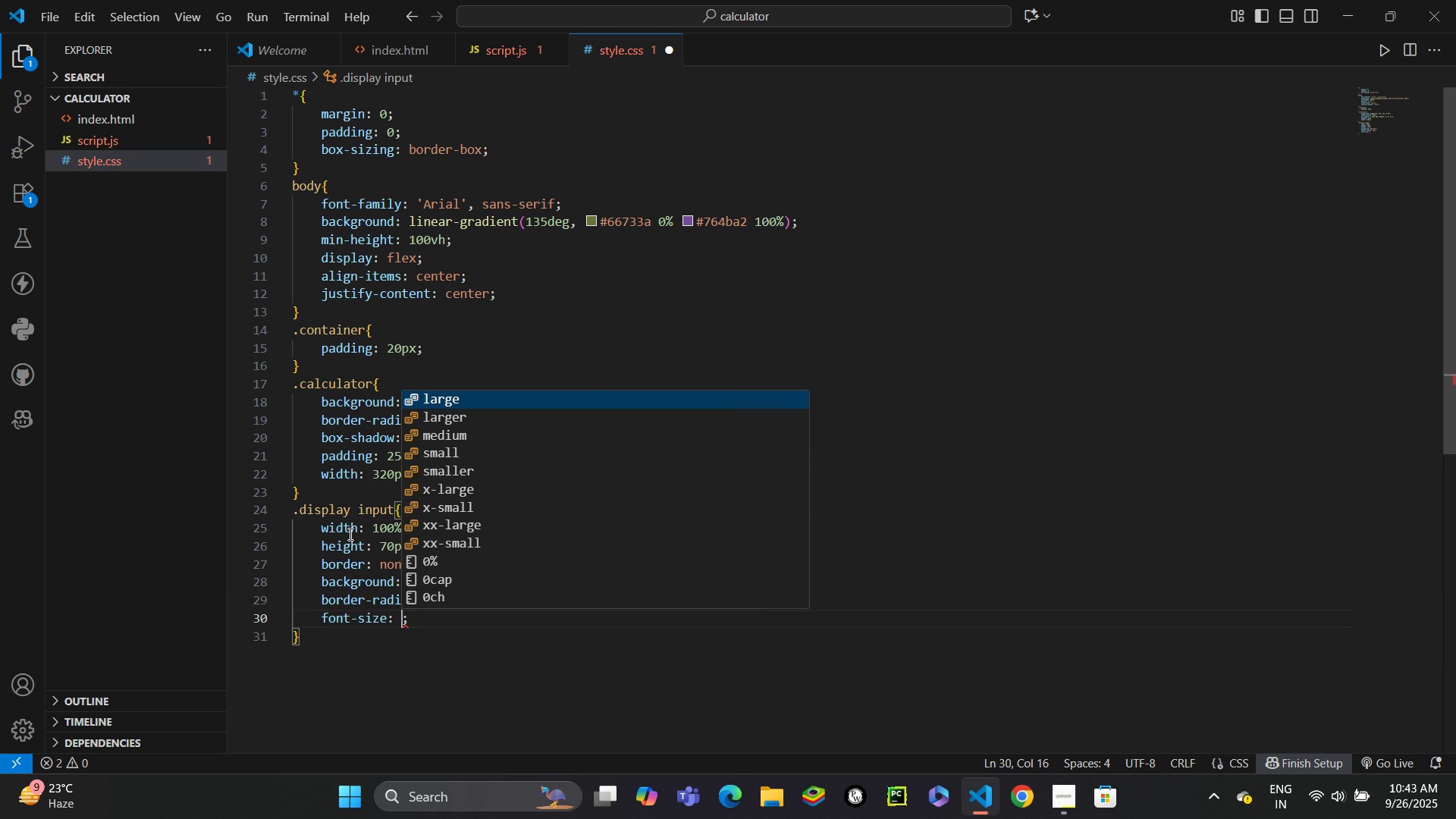 
type(24px)